 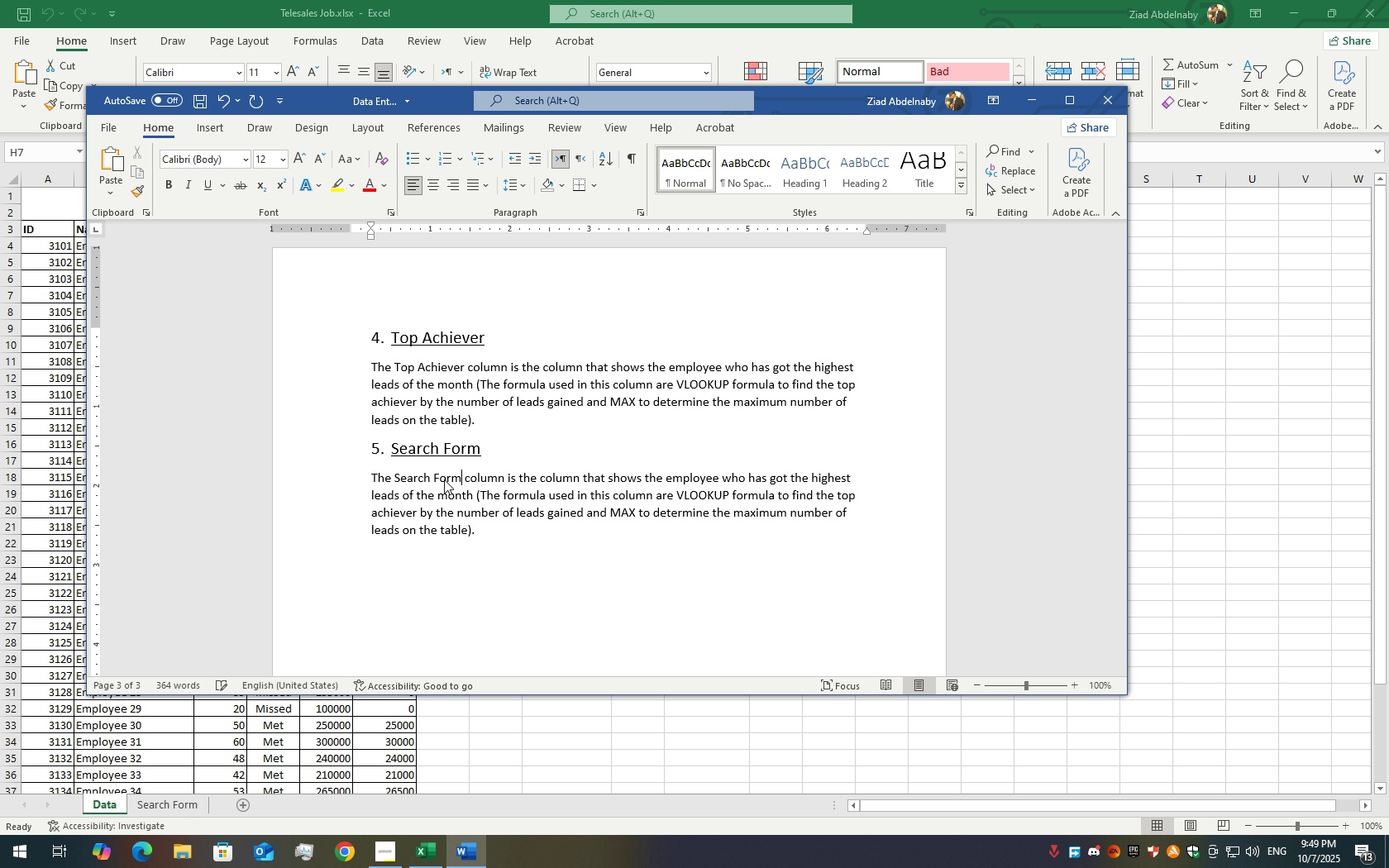 
key(ArrowRight)
 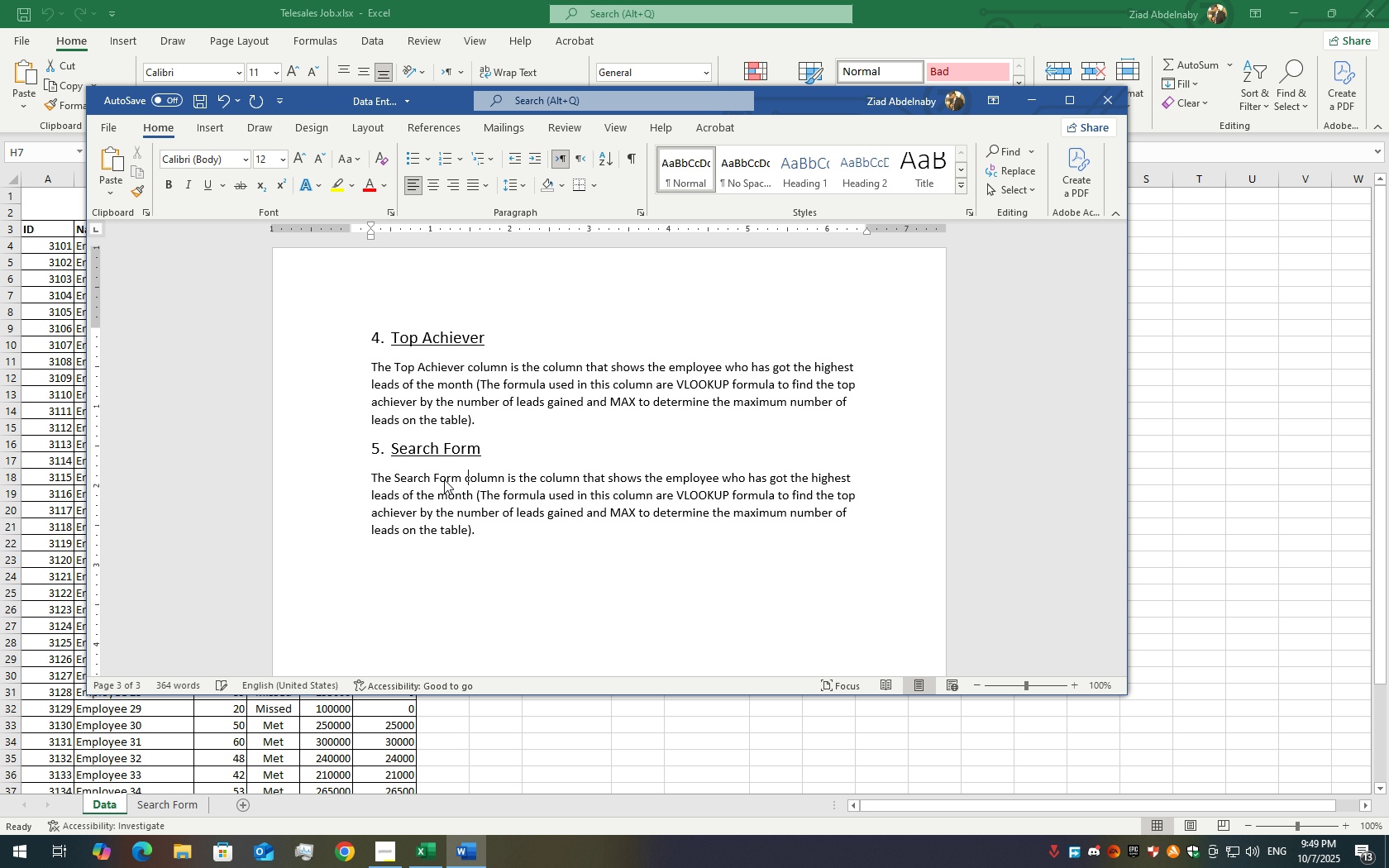 
key(ArrowRight)
 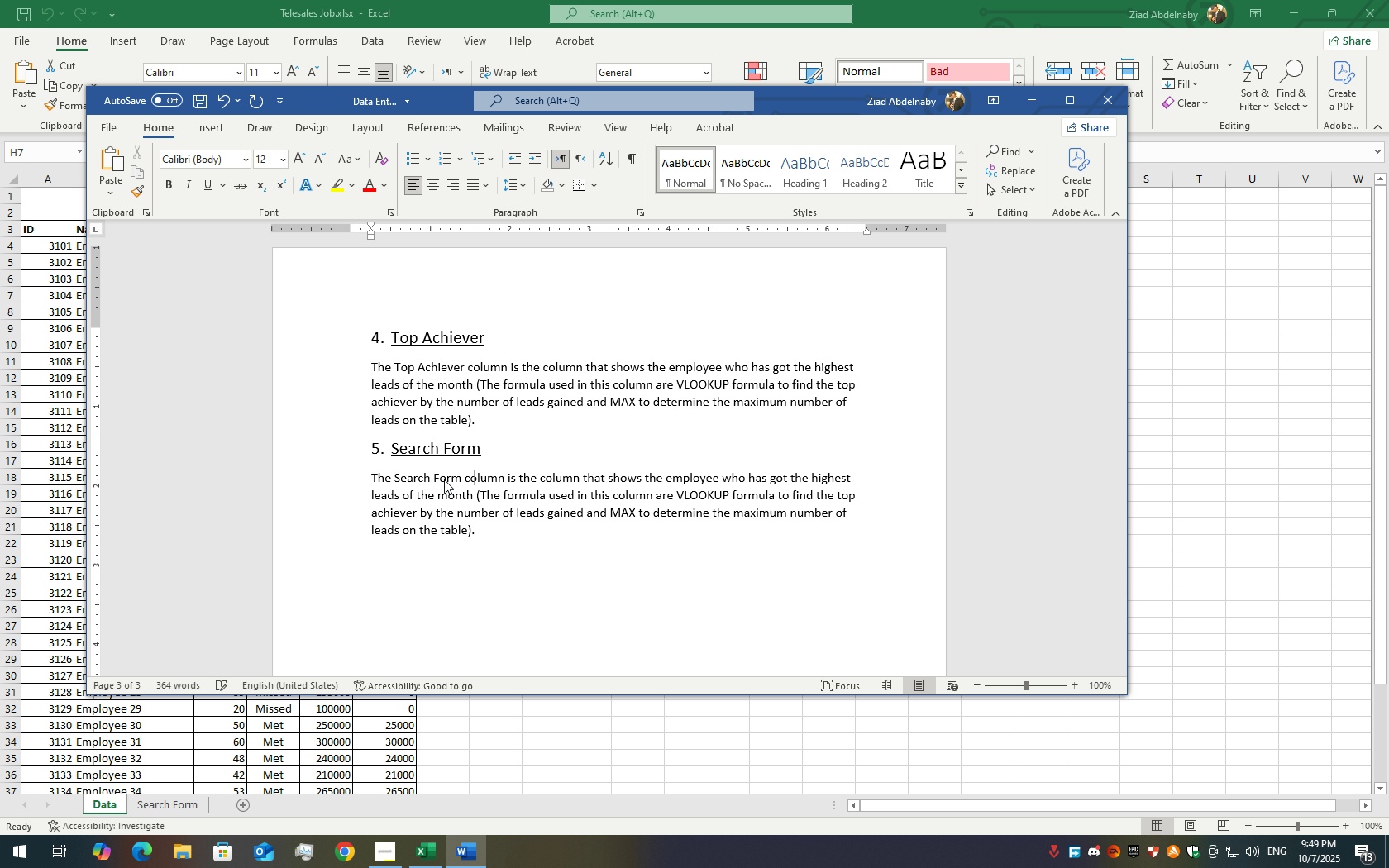 
key(ArrowRight)
 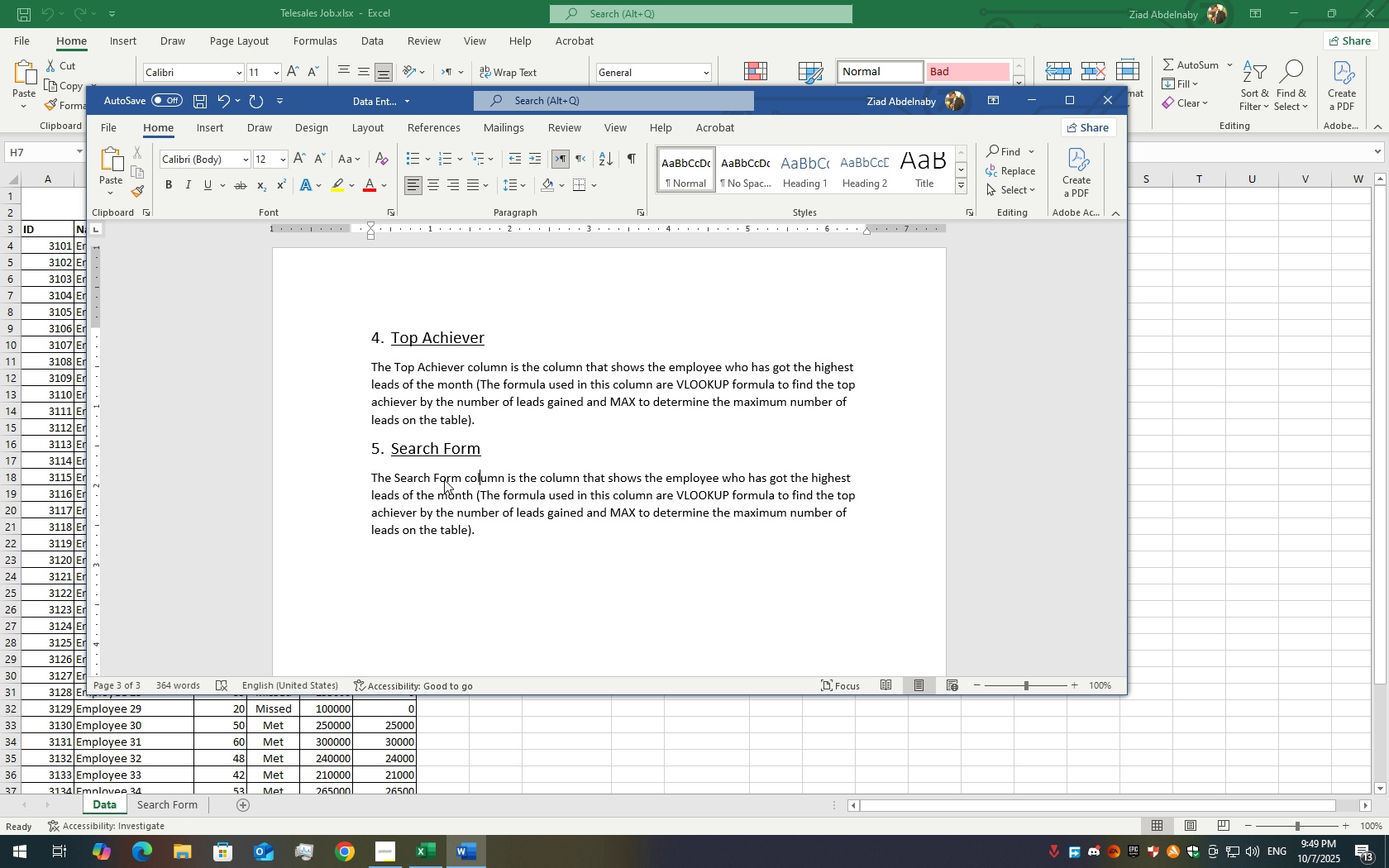 
key(ArrowRight)
 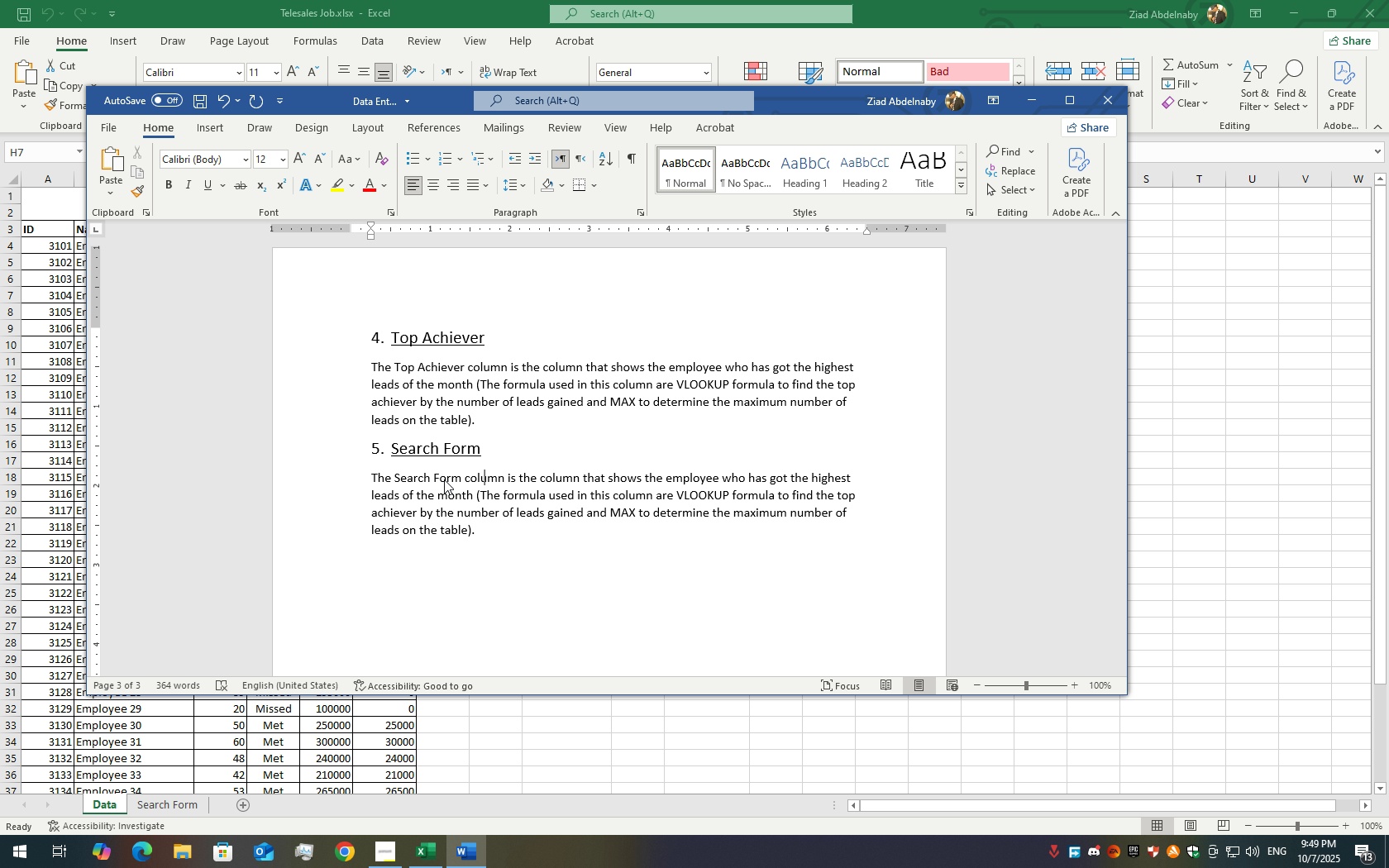 
key(ArrowRight)
 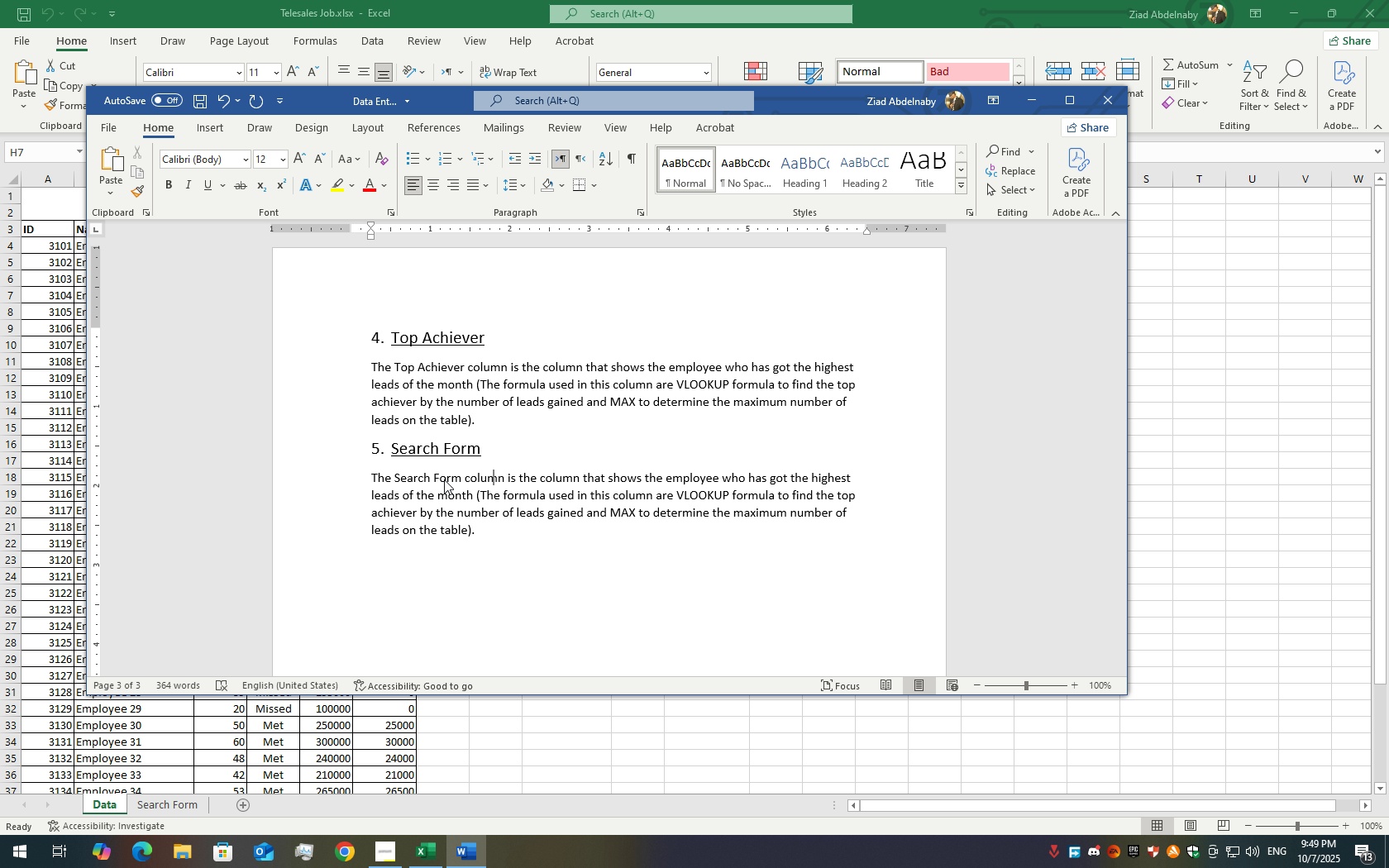 
key(ArrowRight)
 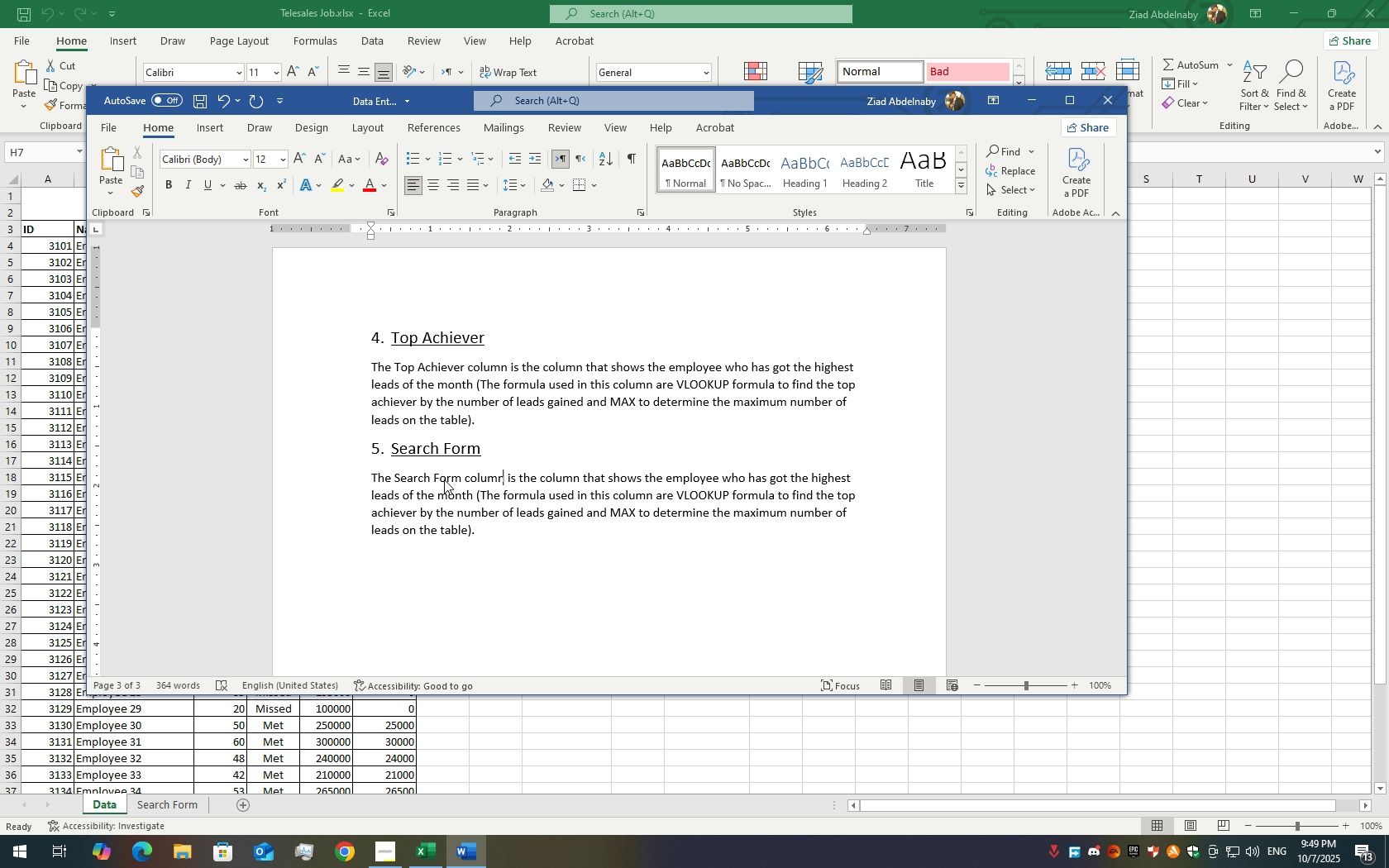 
key(ArrowRight)
 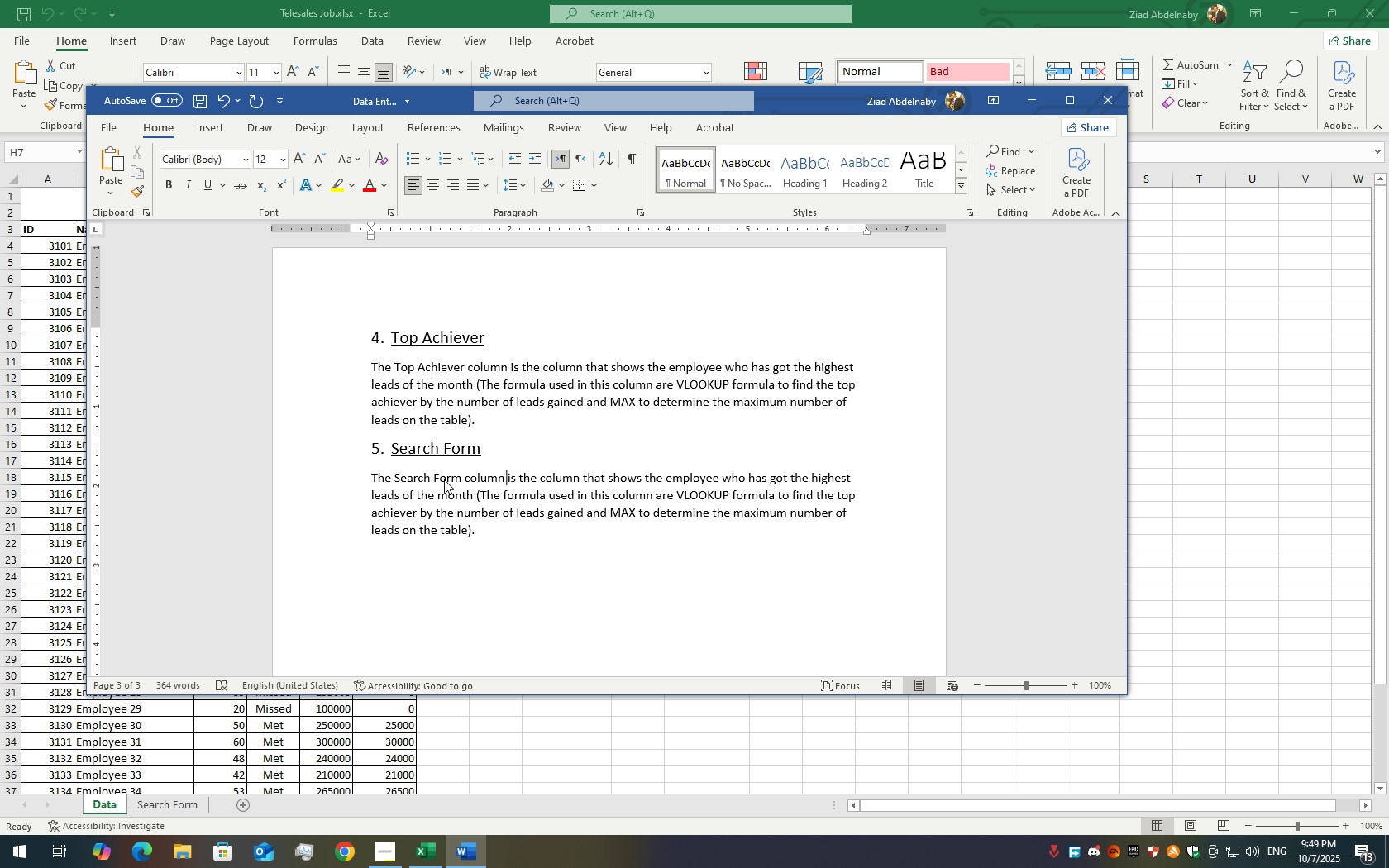 
key(ArrowRight)
 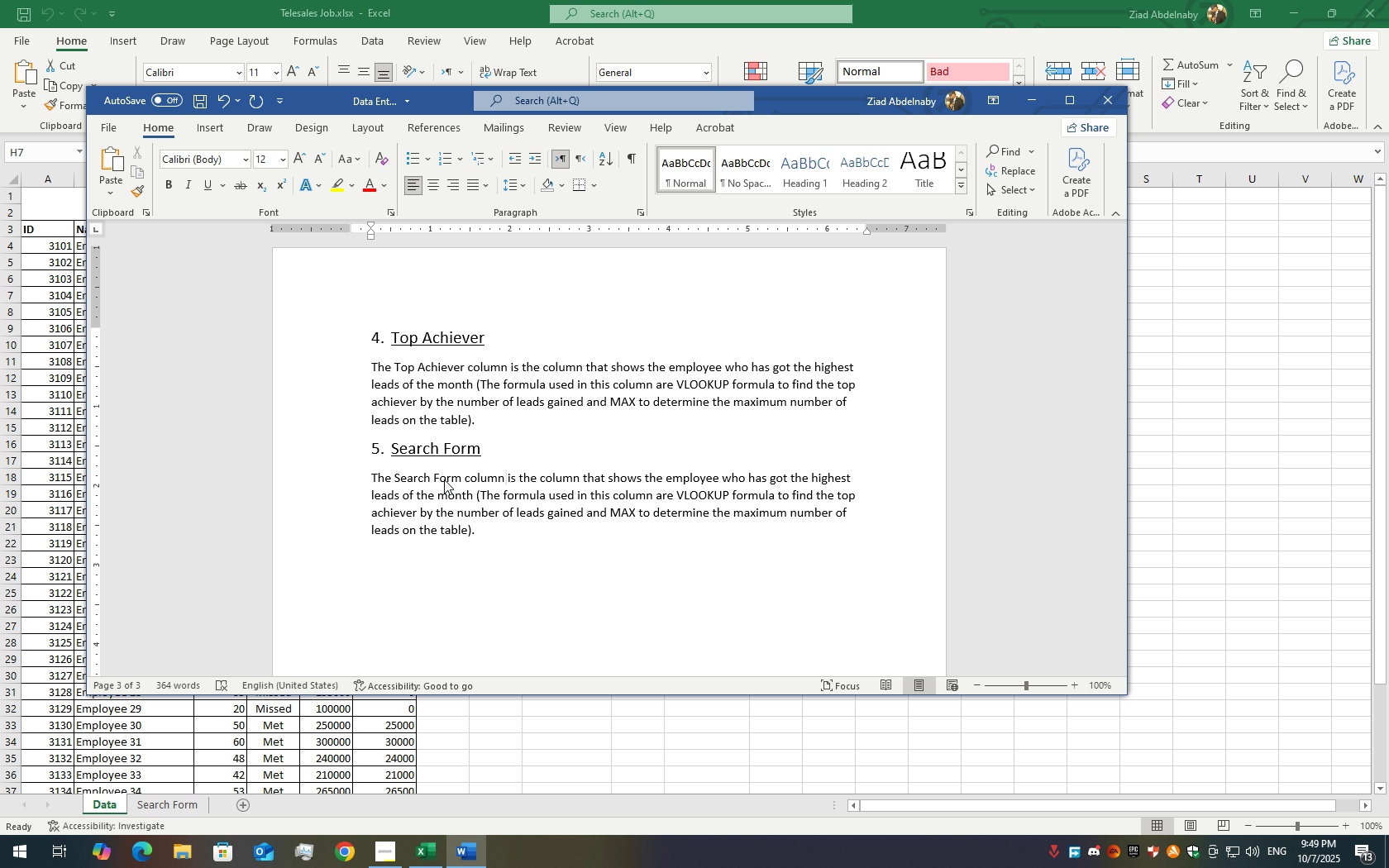 
key(ArrowLeft)